 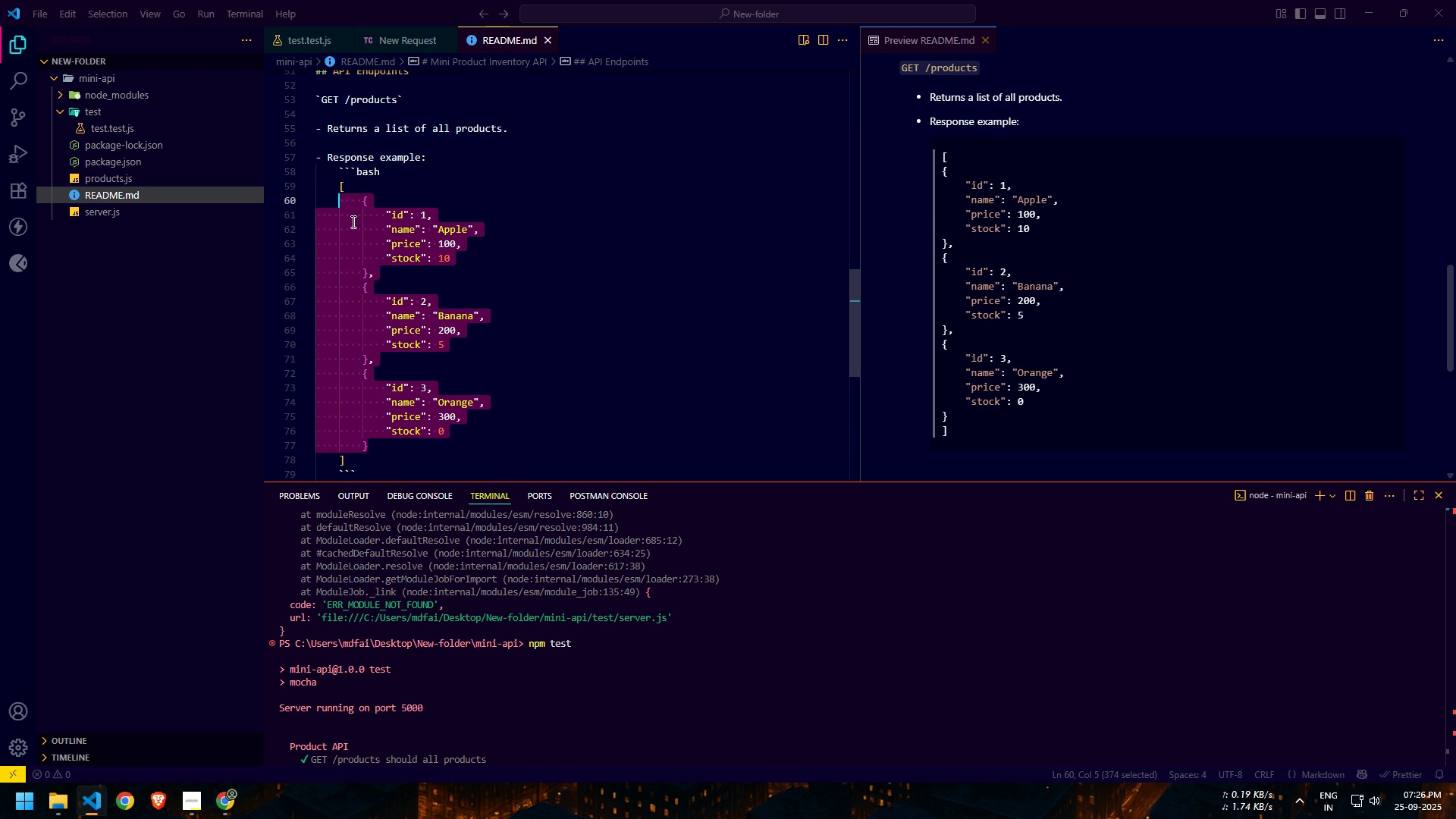 
left_click([478, 343])
 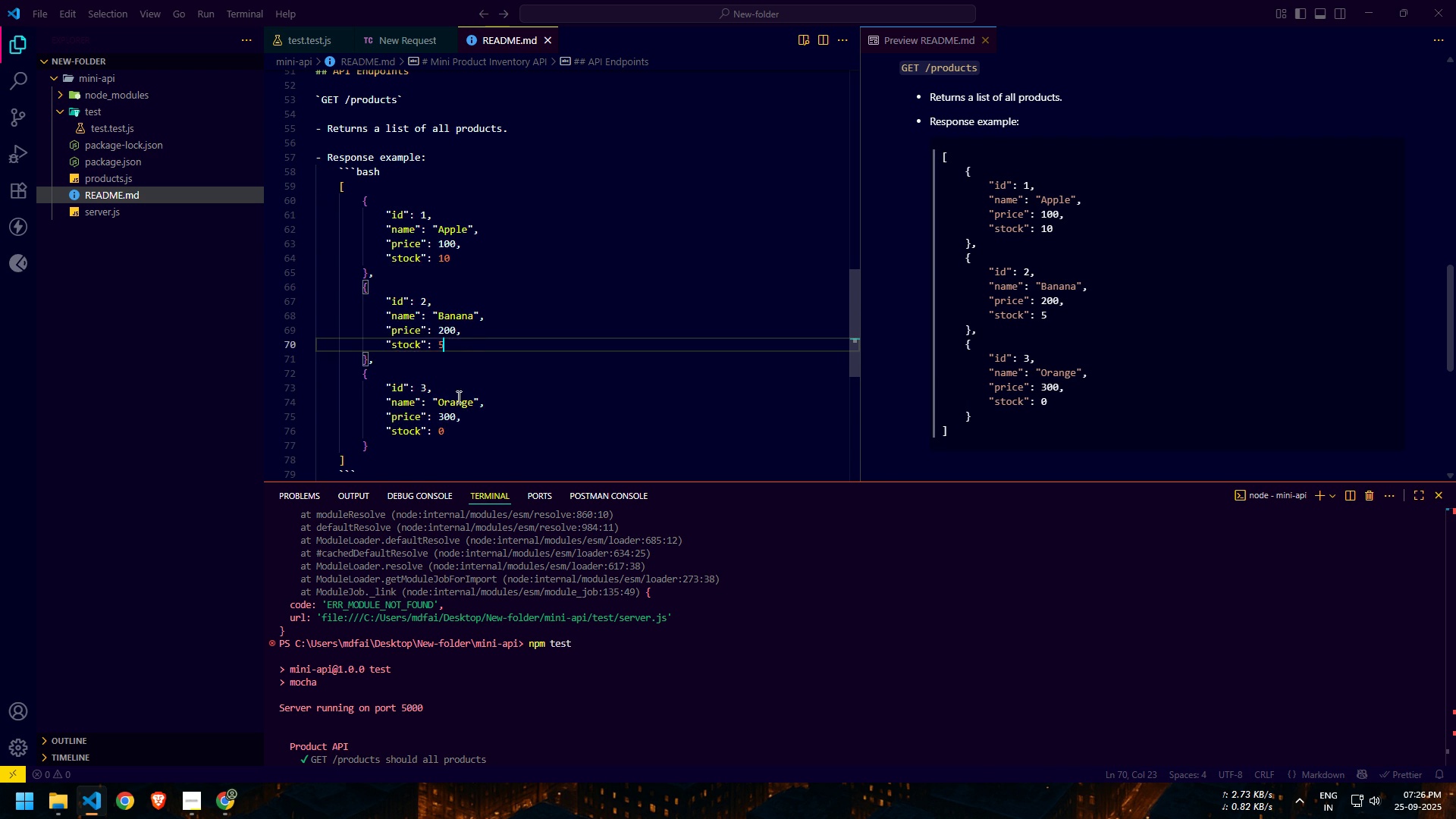 
scroll: coordinate [467, 329], scroll_direction: down, amount: 3.0
 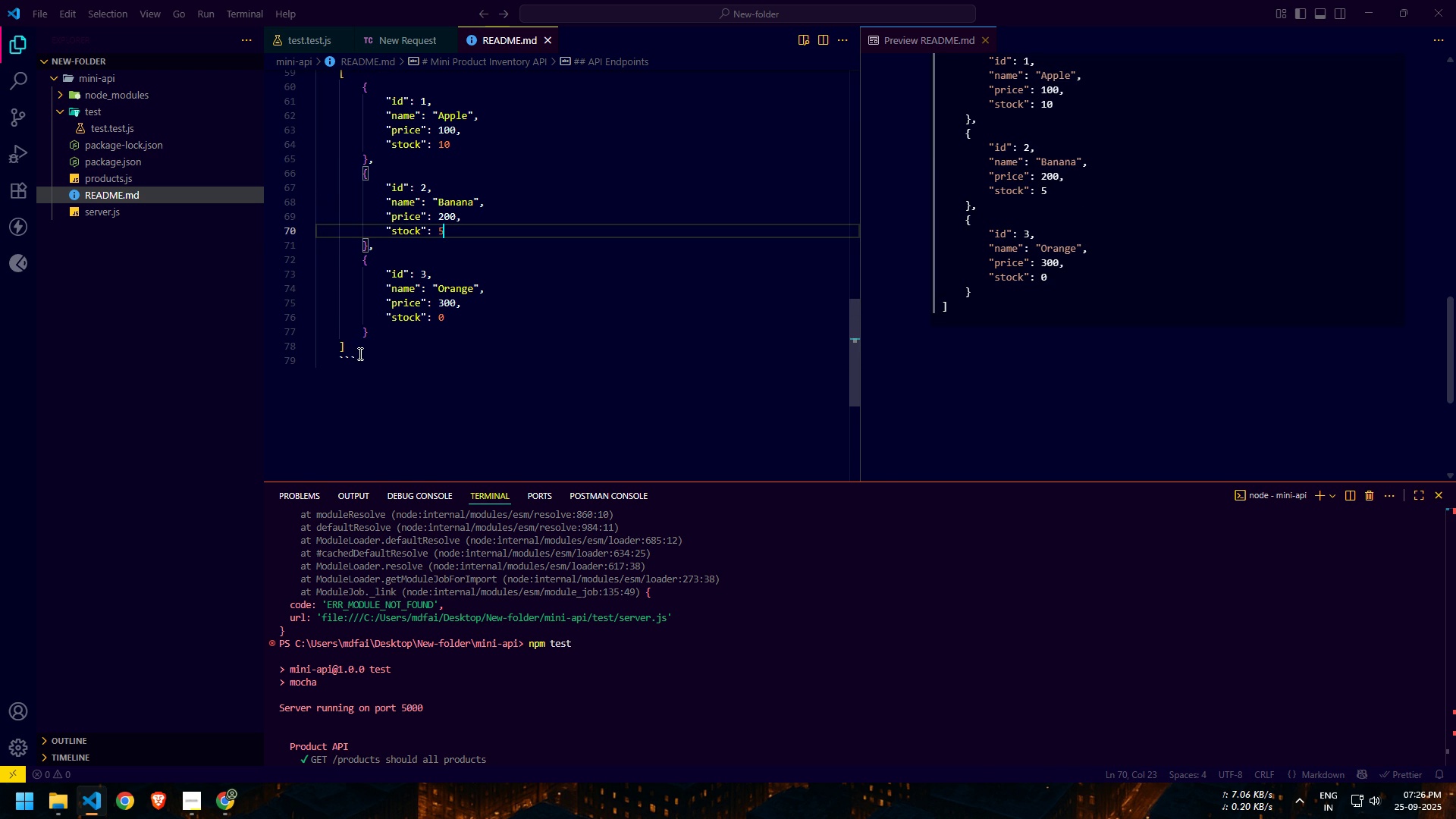 
left_click([358, 353])
 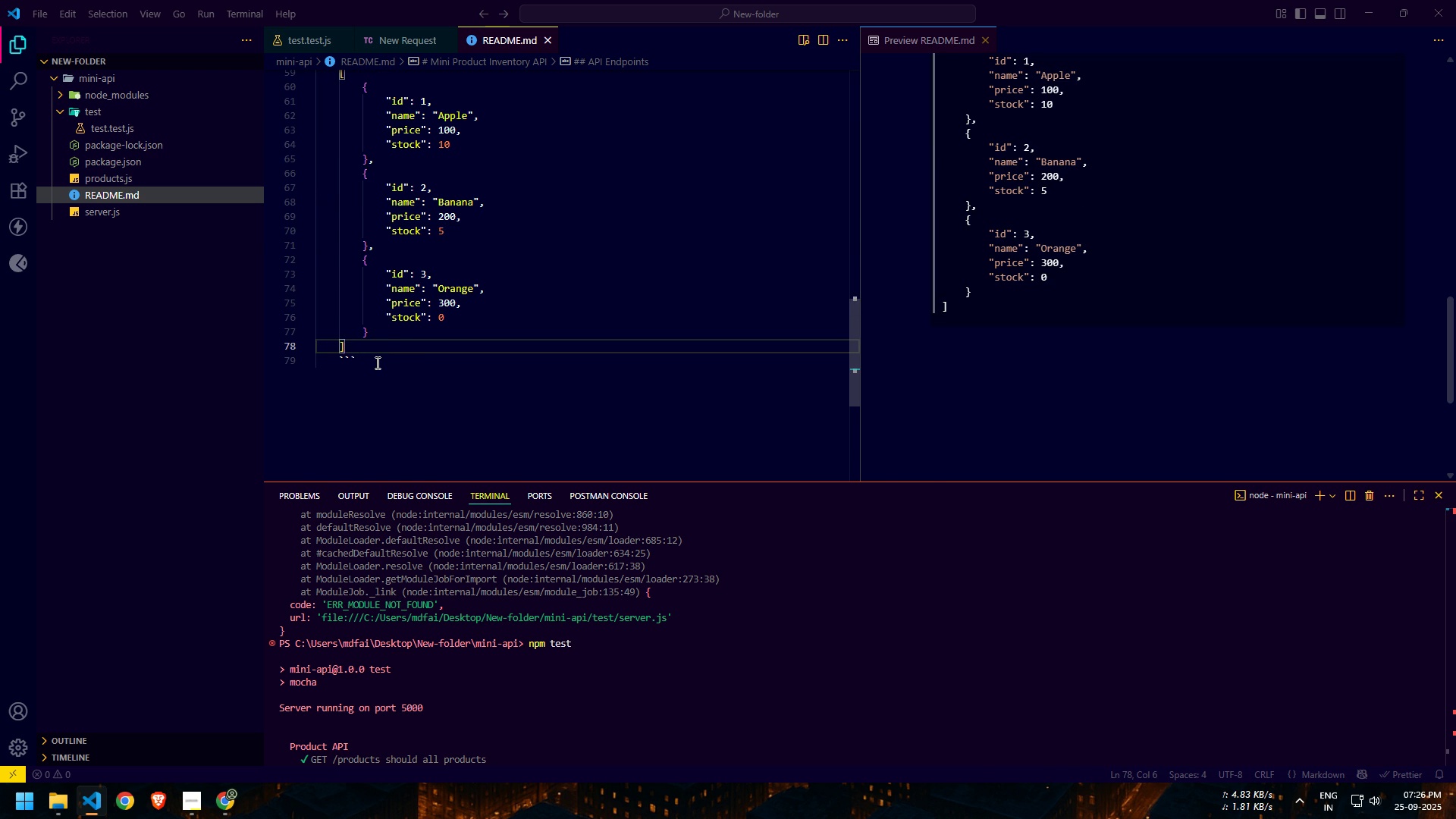 
scroll: coordinate [376, 362], scroll_direction: up, amount: 4.0
 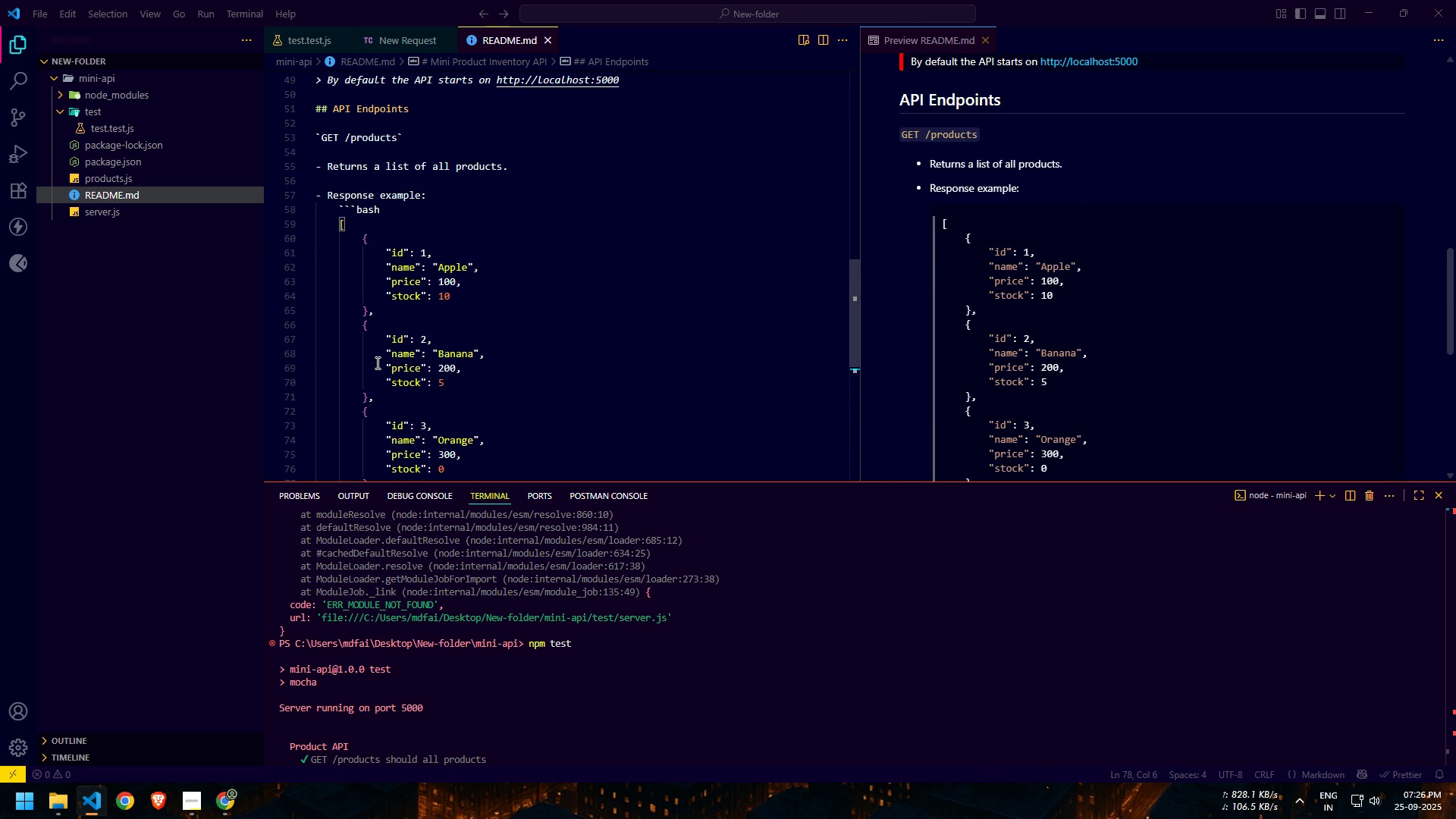 
scroll: coordinate [378, 369], scroll_direction: none, amount: 0.0
 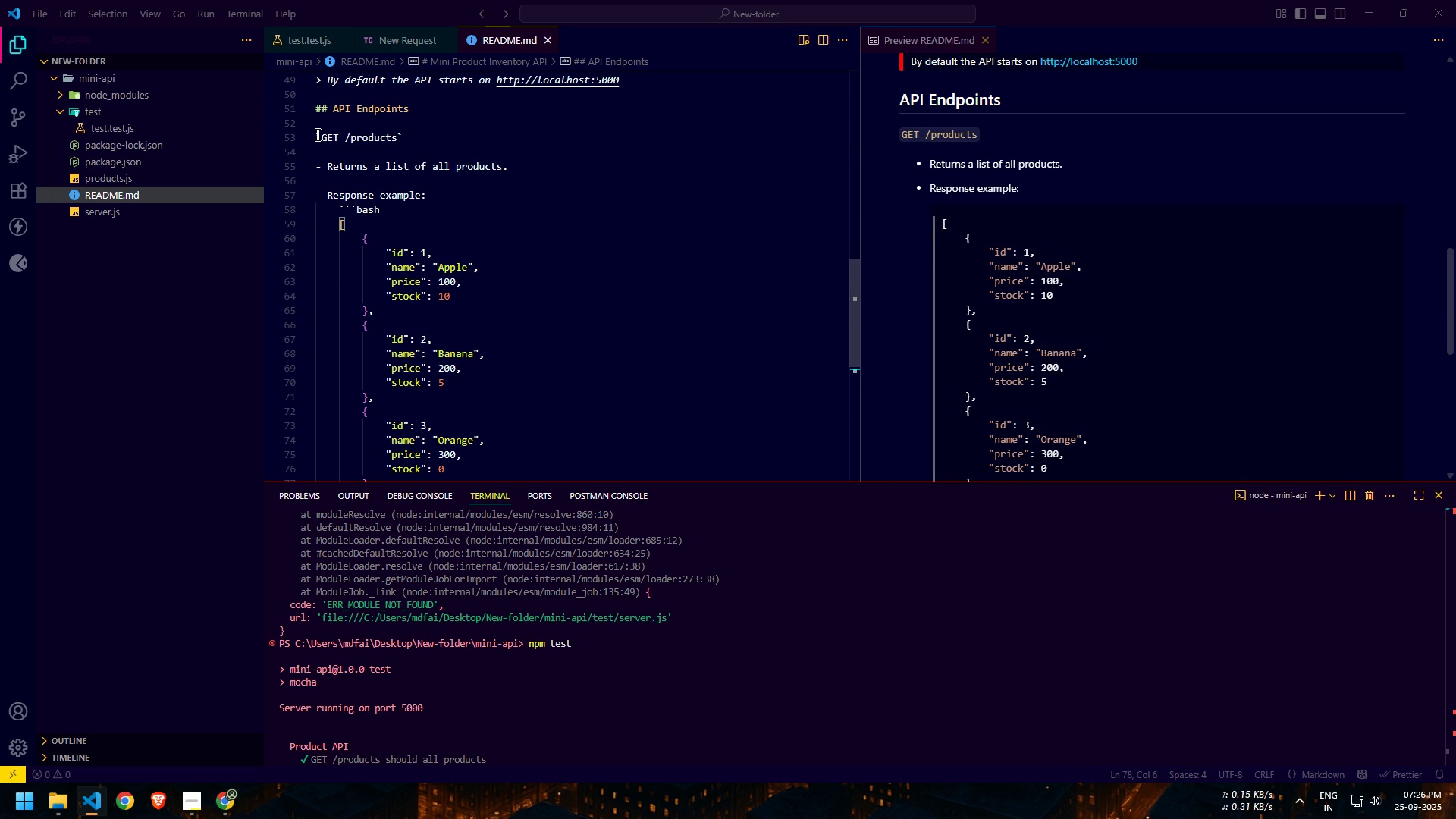 
left_click([316, 133])
 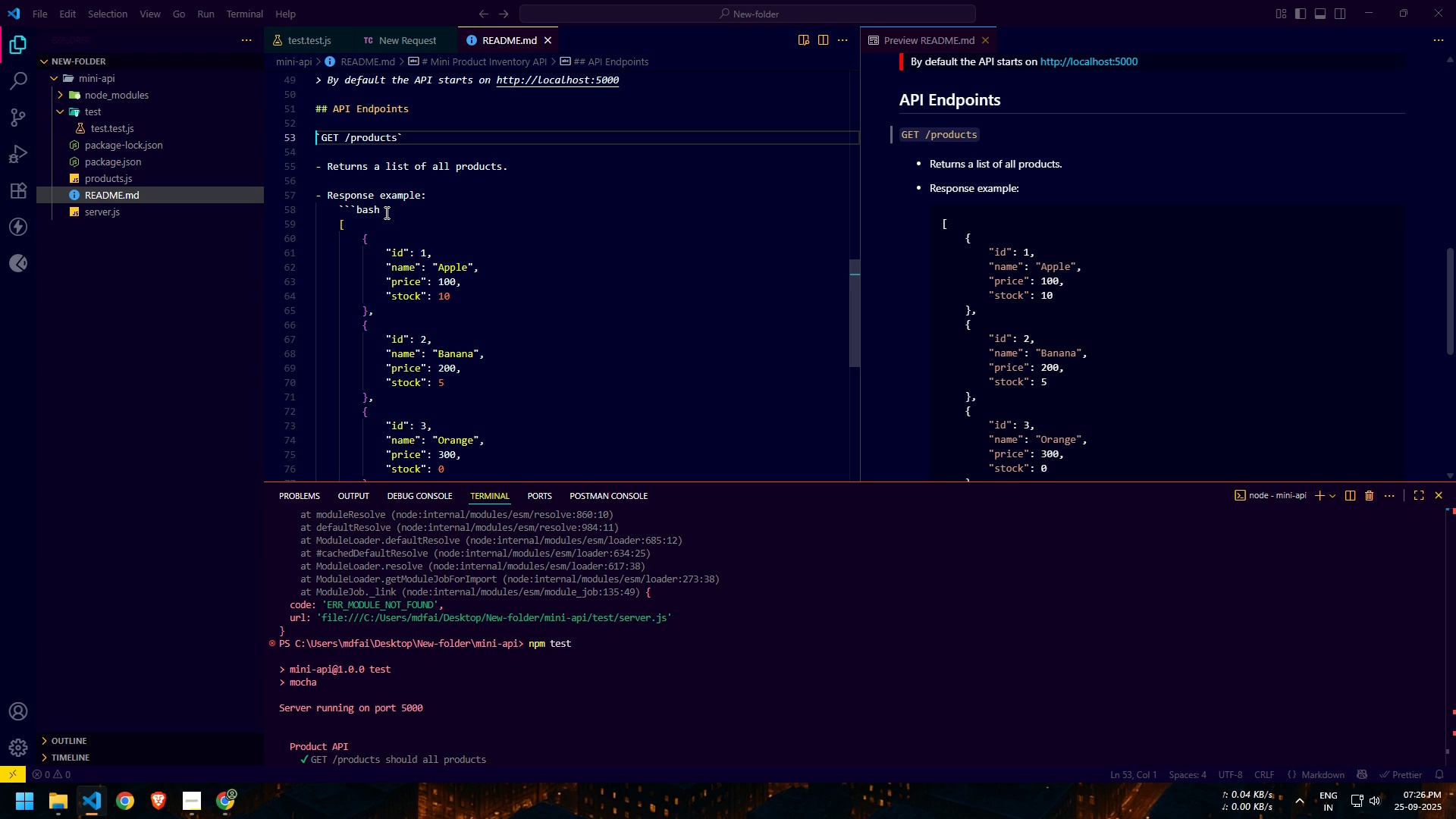 
key(1)
 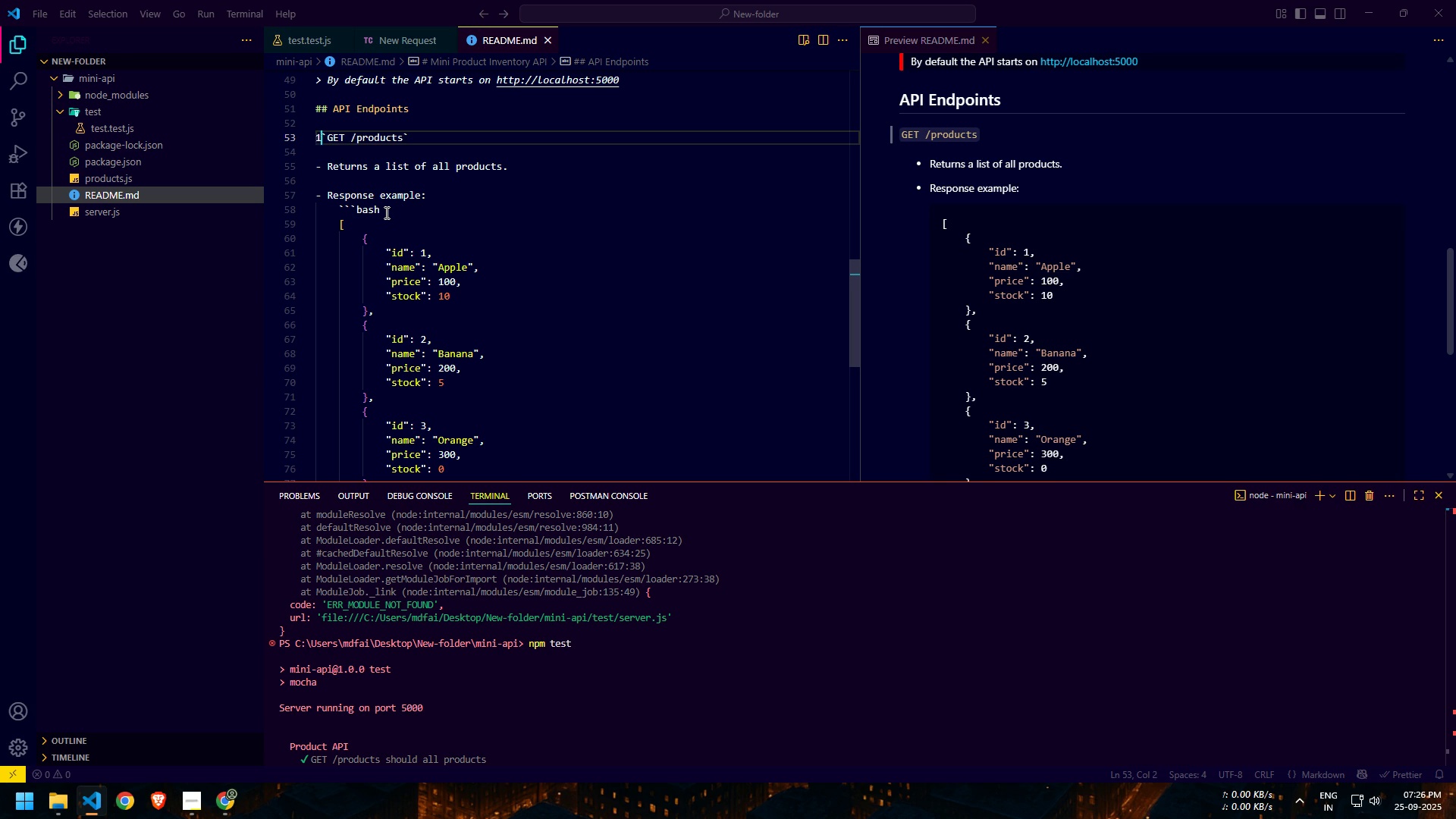 
key(Period)
 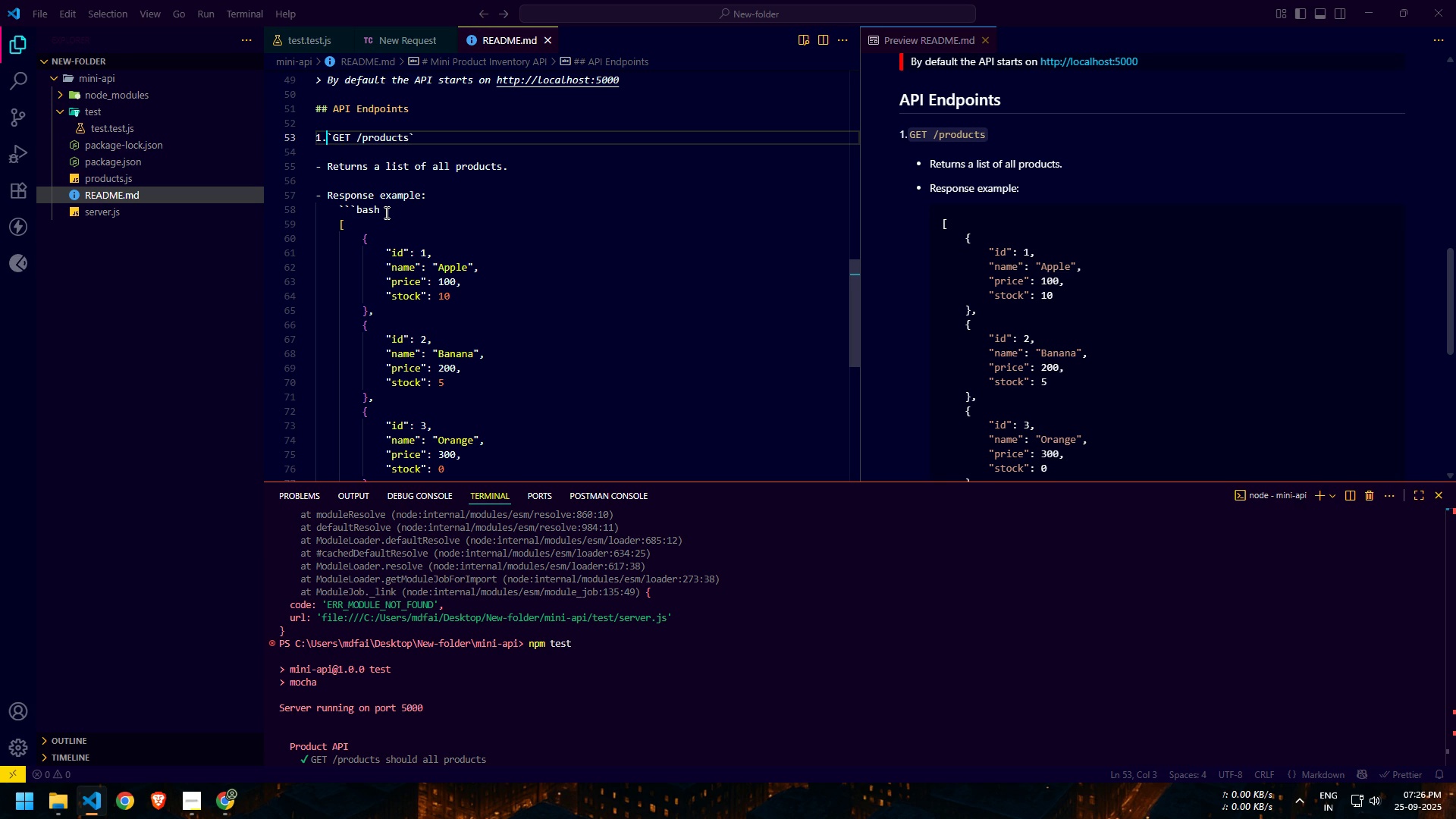 
key(Space)
 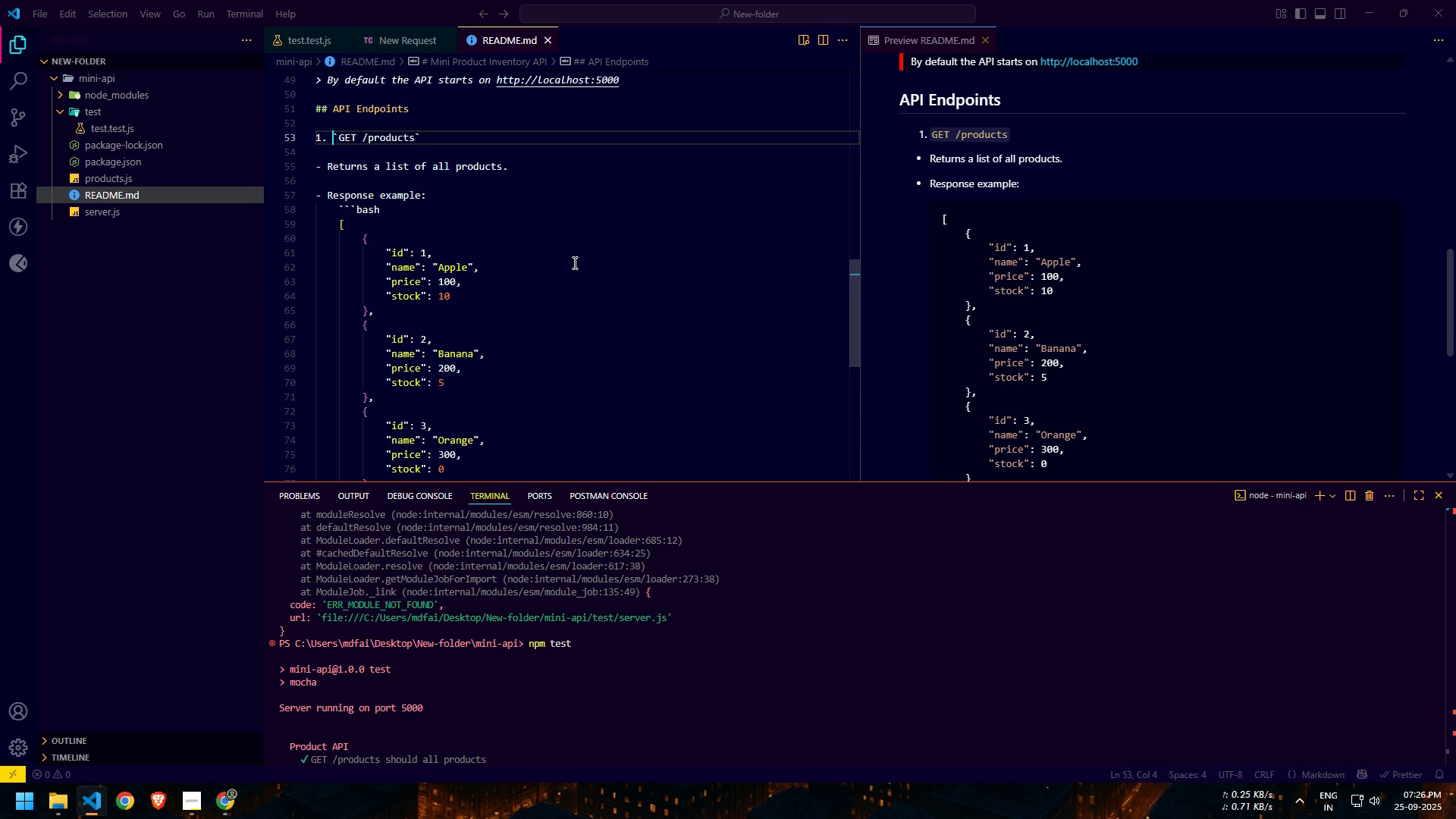 
scroll: coordinate [572, 267], scroll_direction: down, amount: 4.0
 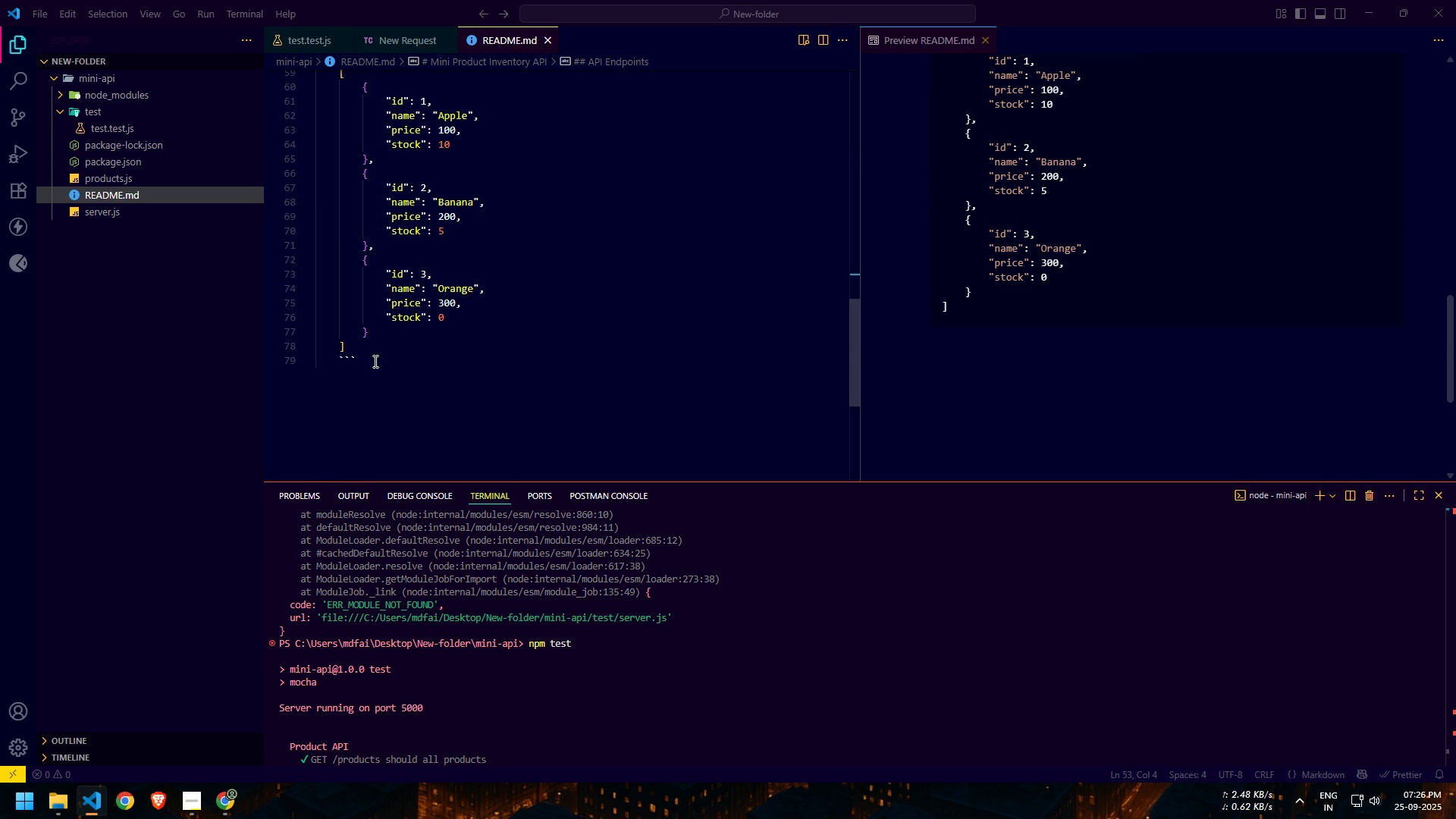 
left_click([374, 359])